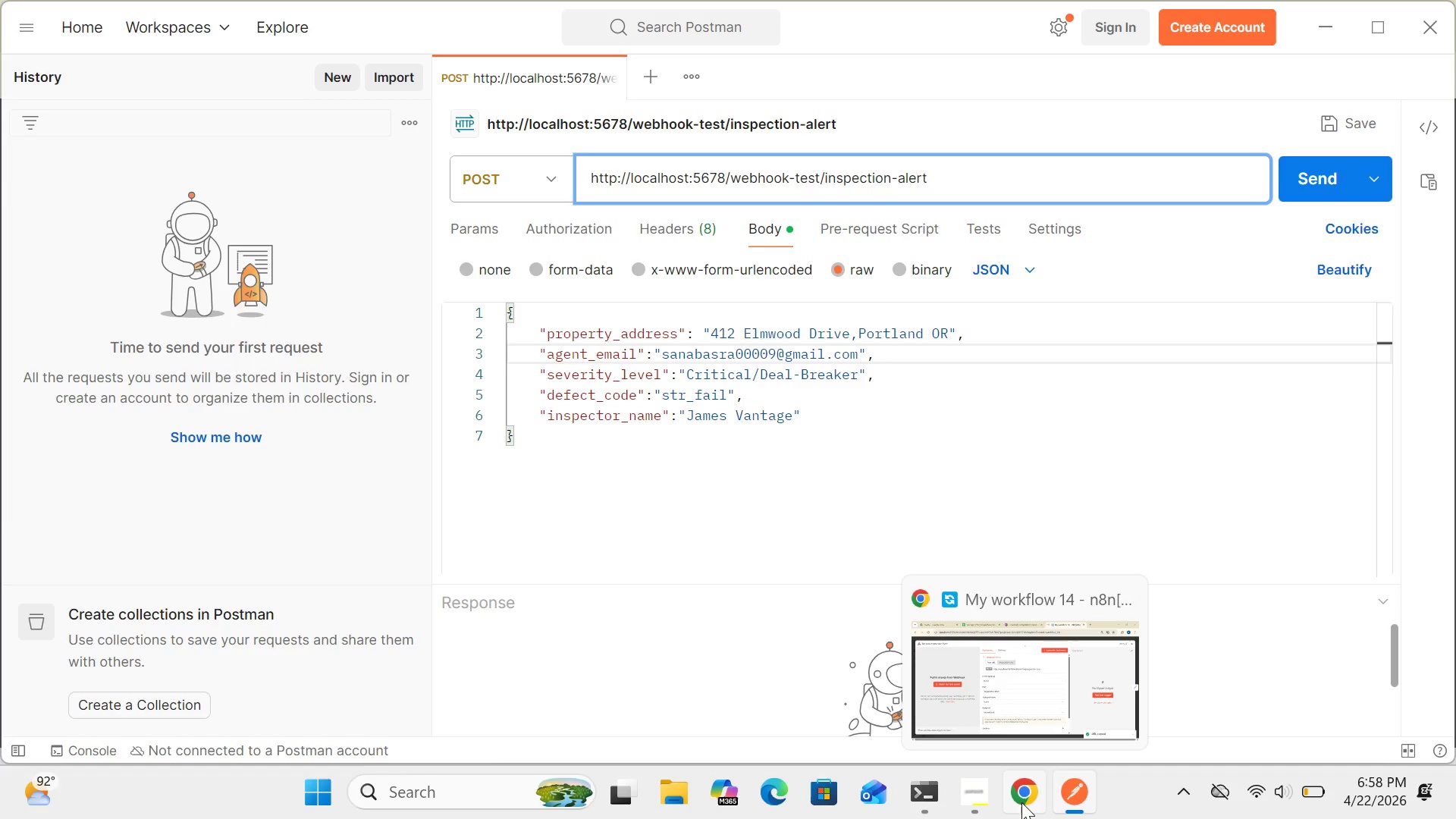 
left_click([1021, 802])
 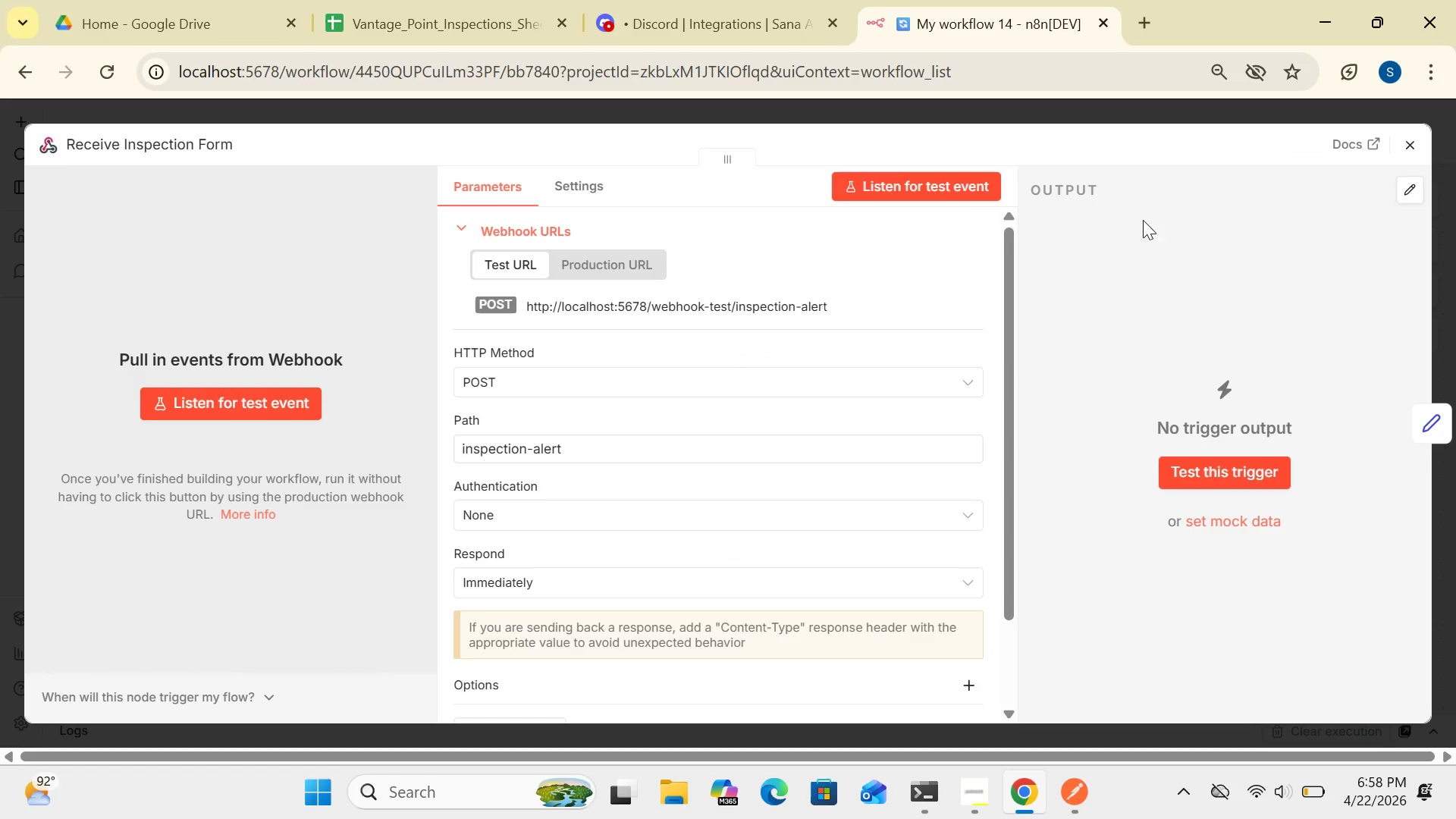 
left_click([949, 171])
 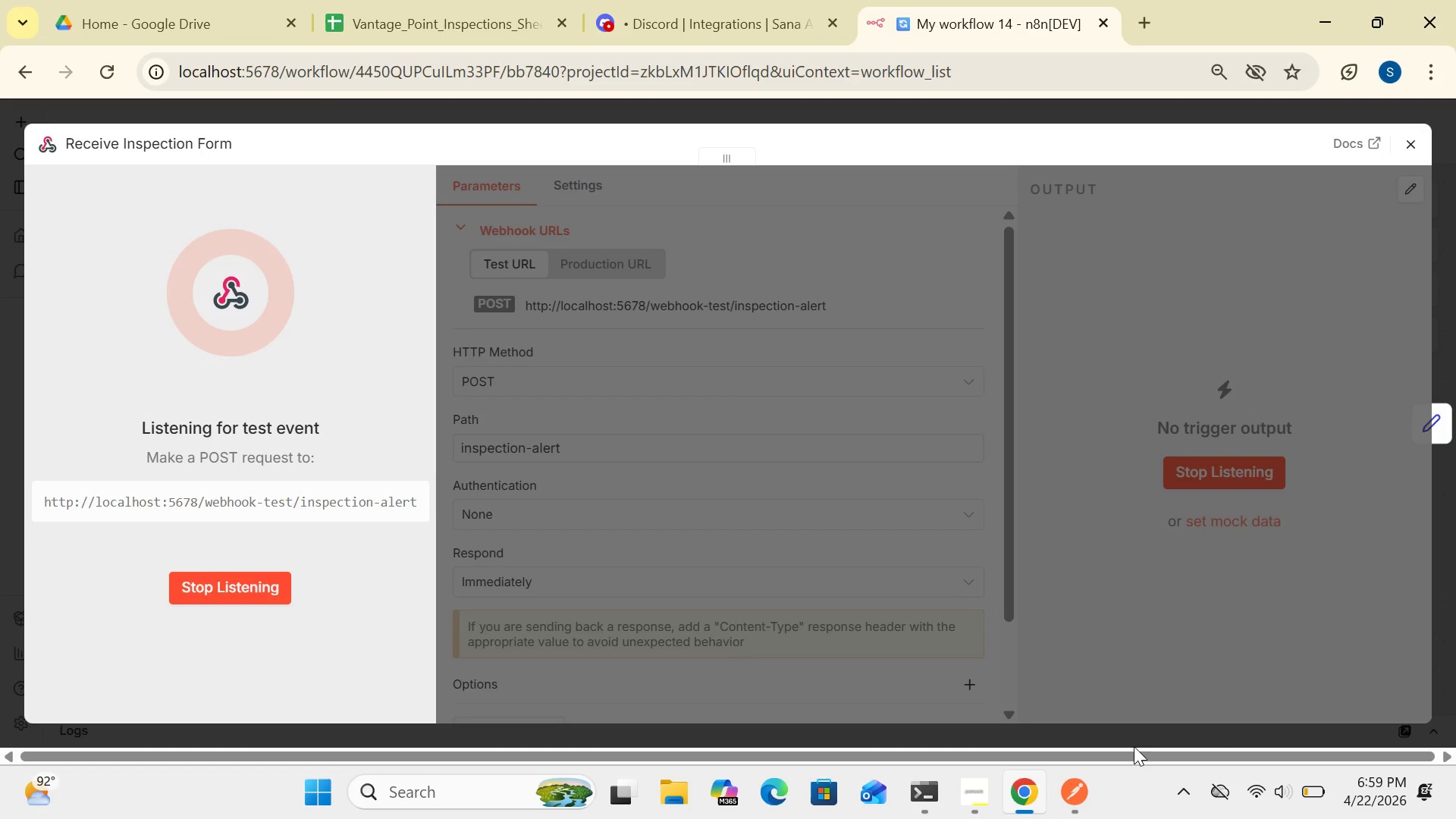 
left_click([1081, 801])
 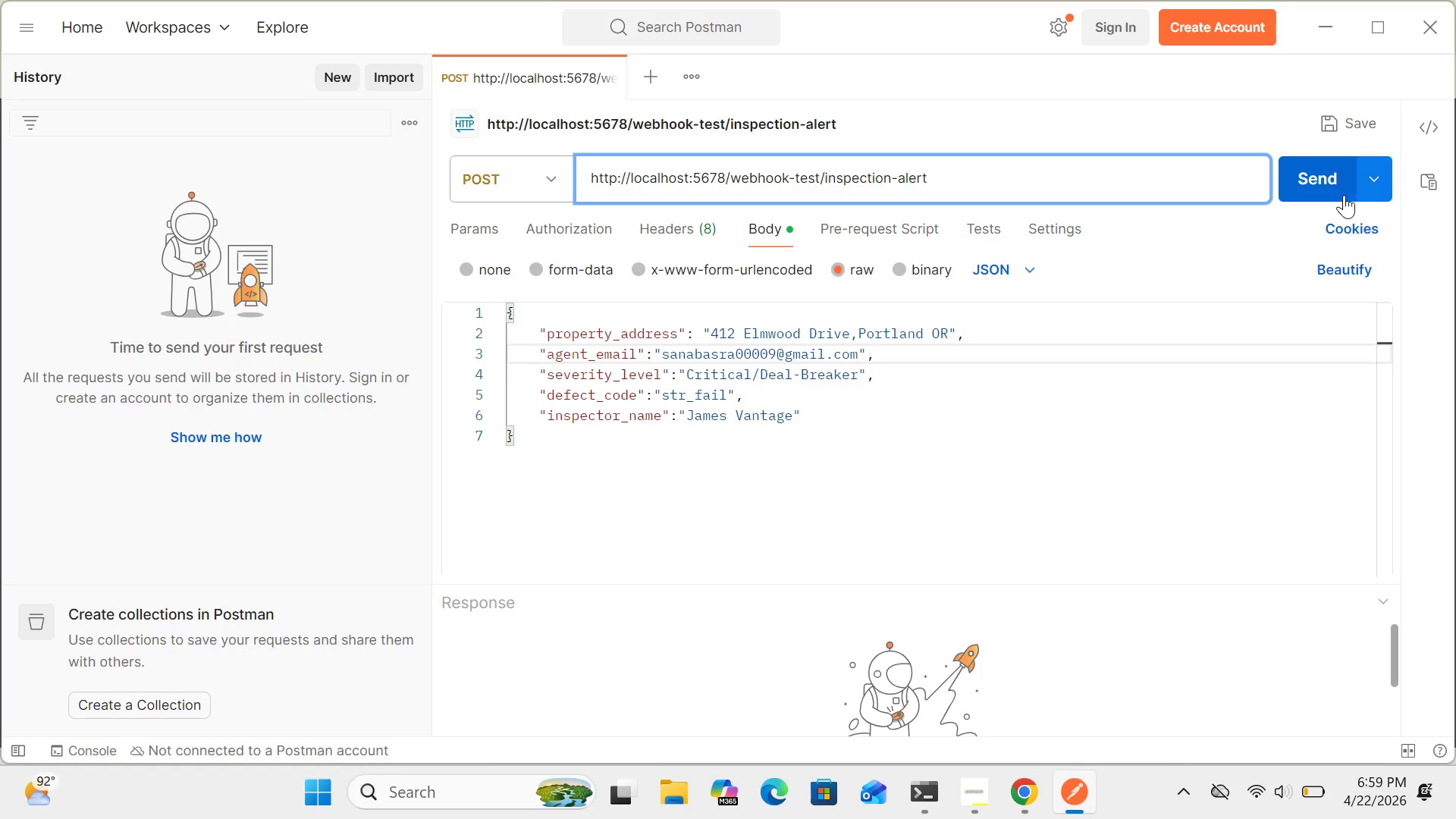 
left_click([1327, 180])
 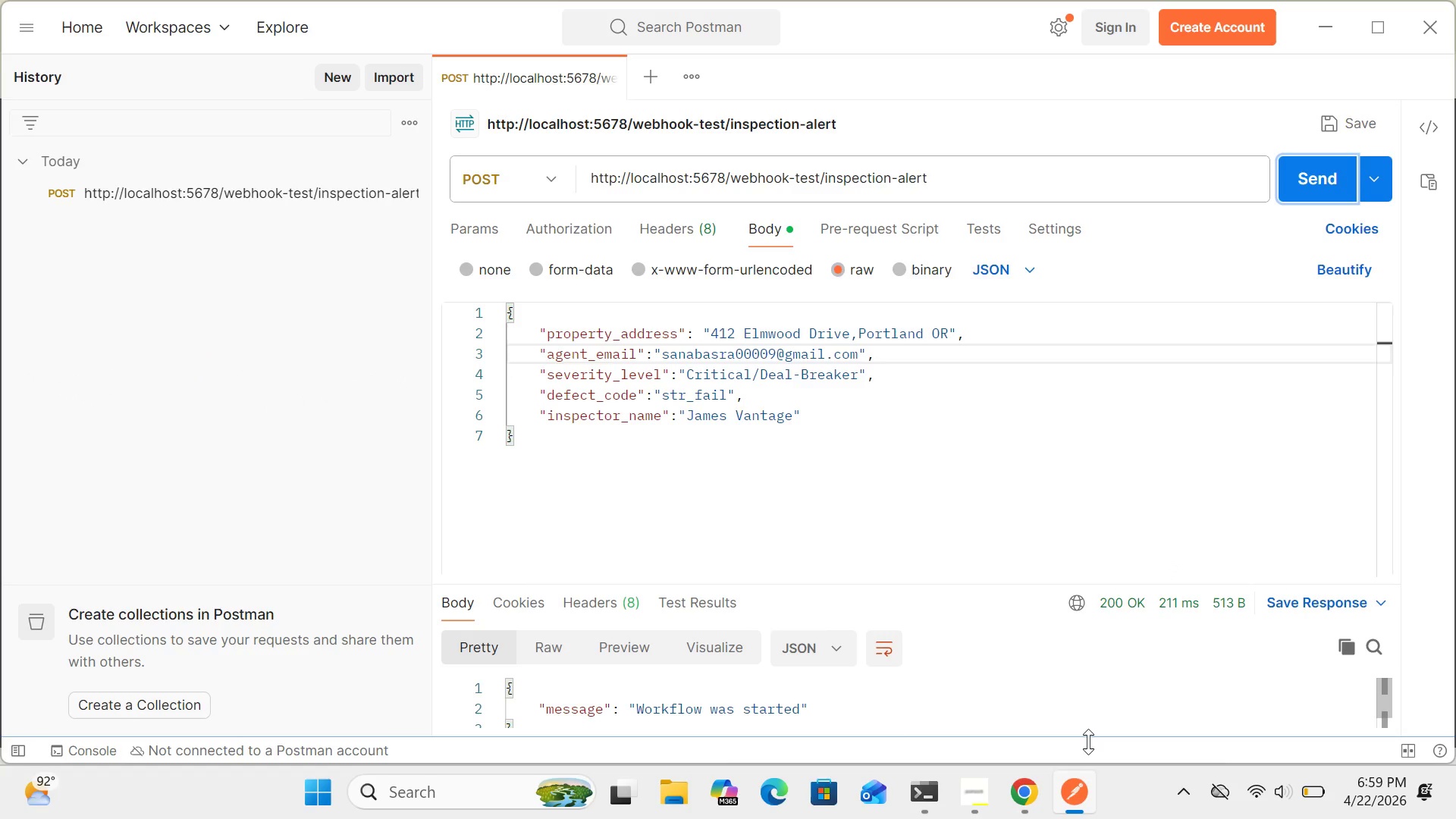 
left_click([1021, 806])
 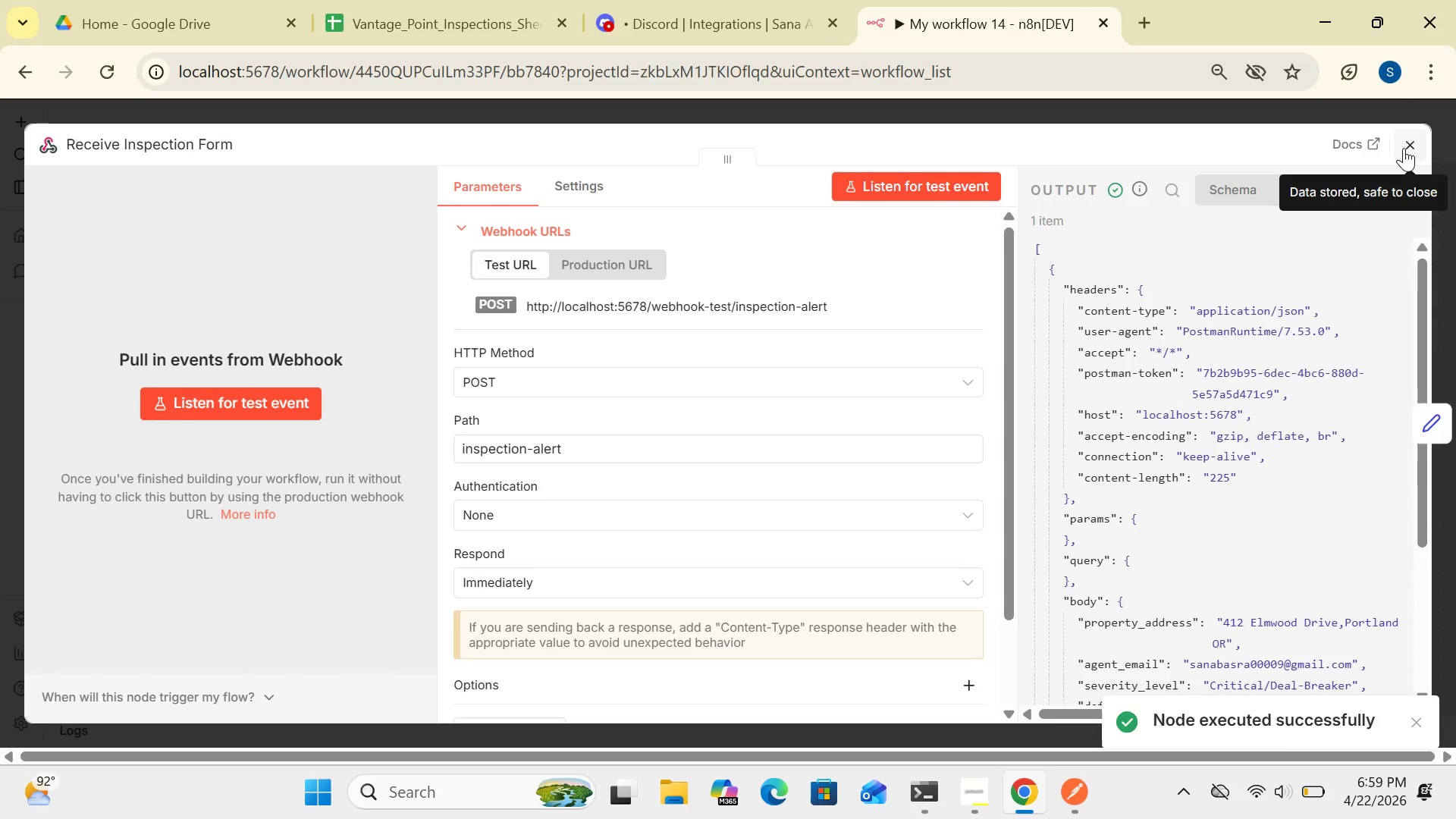 
left_click([1408, 146])
 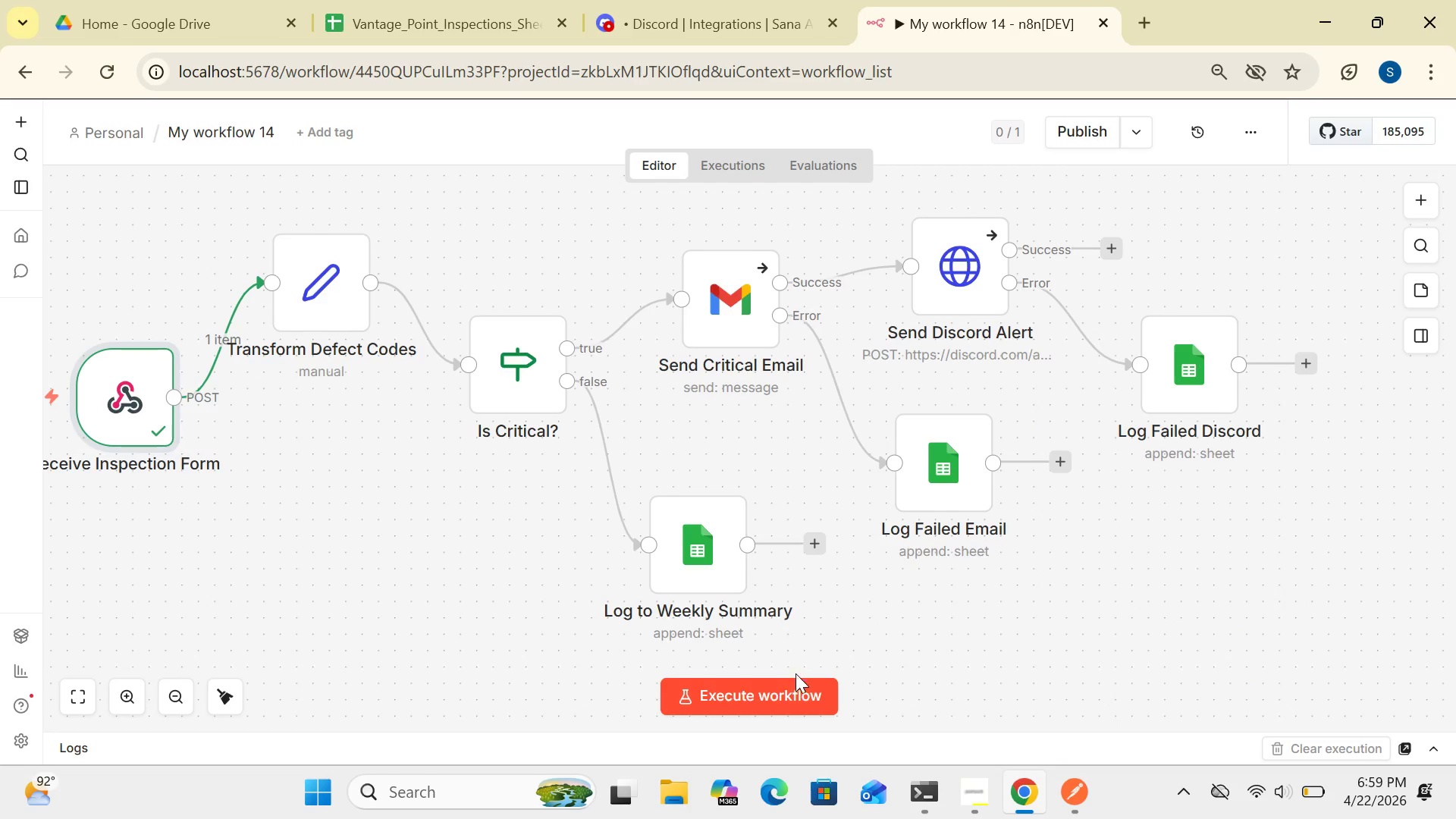 
left_click([766, 695])
 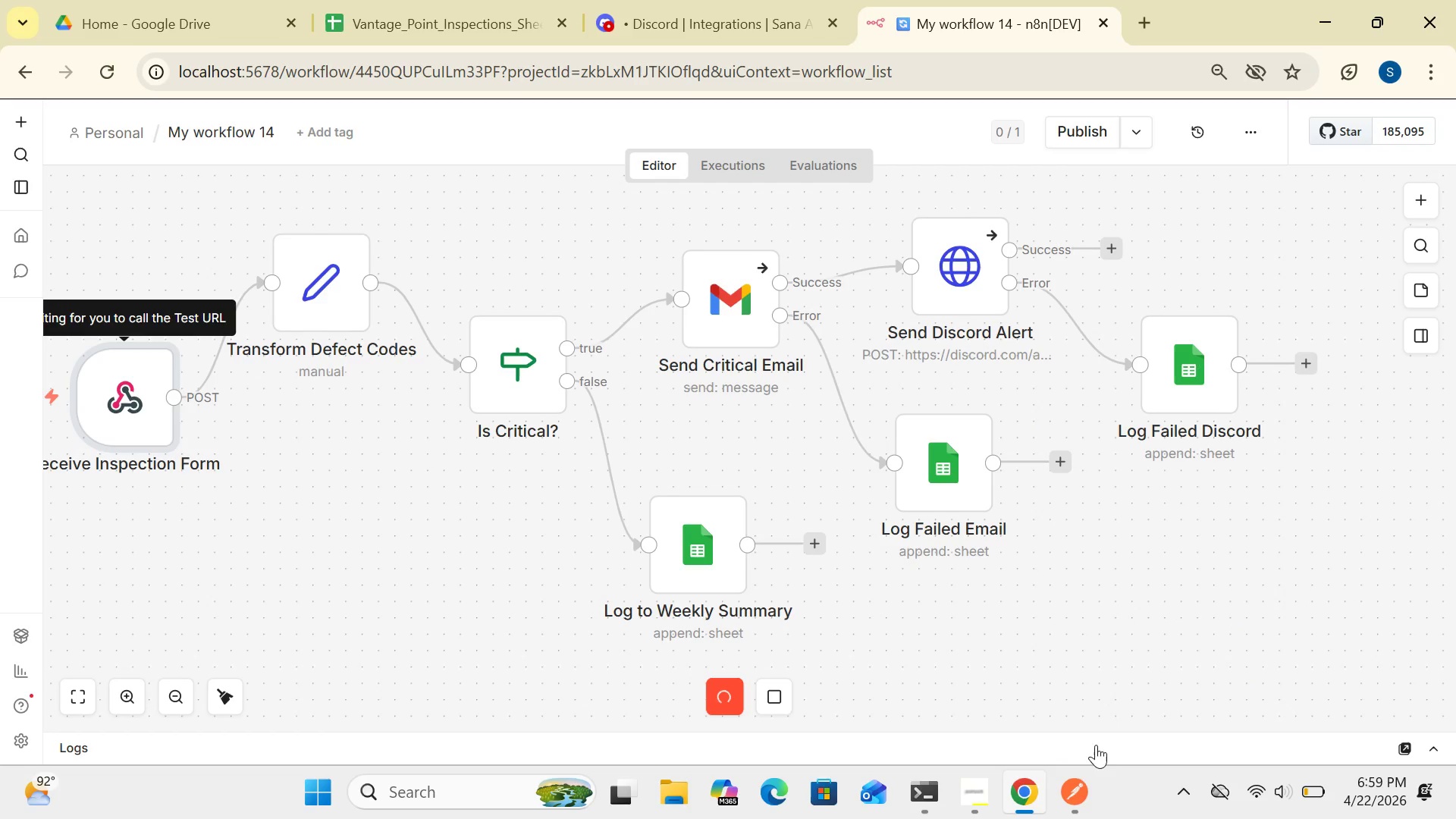 
left_click([1079, 789])
 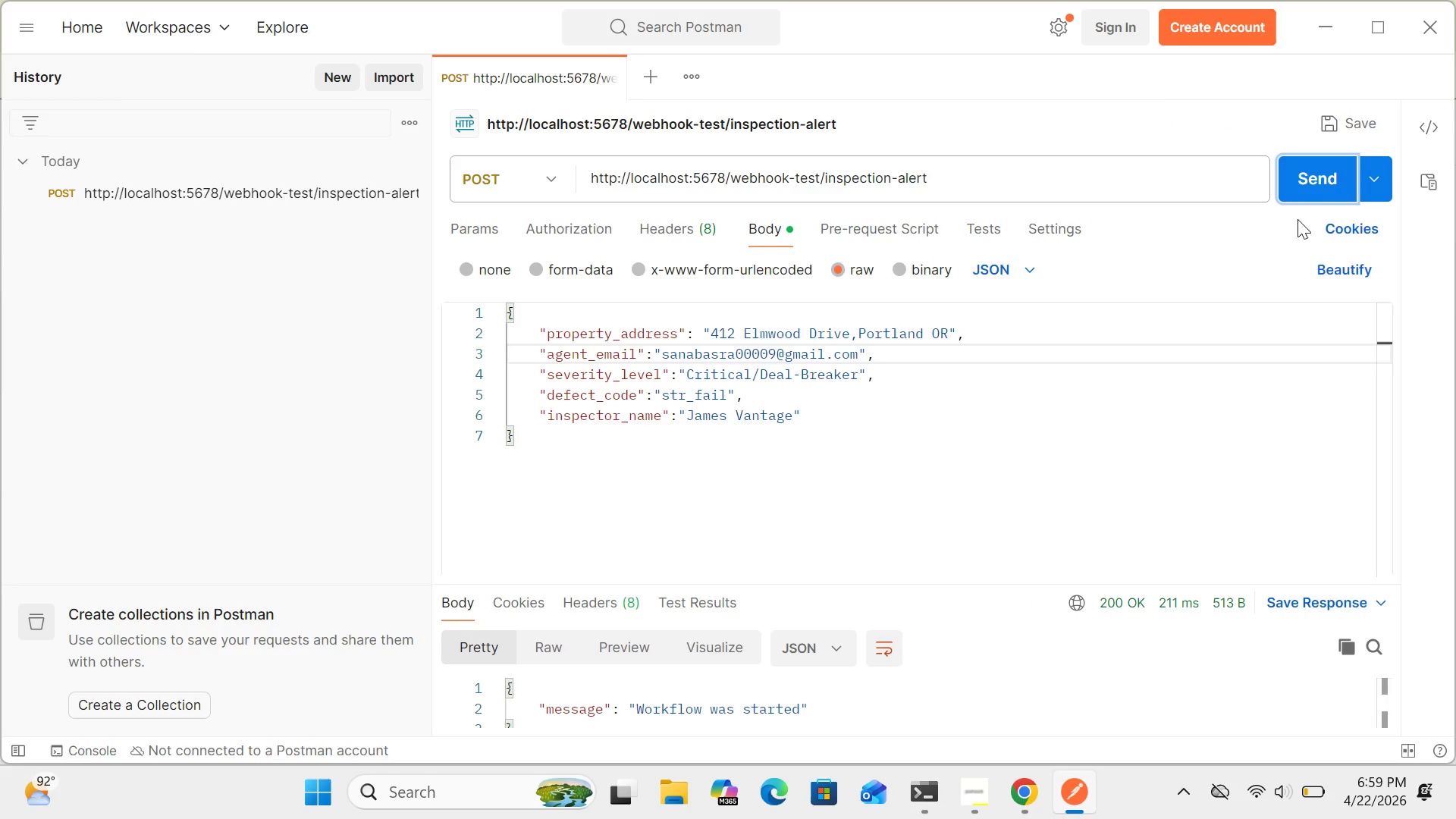 
left_click([1301, 180])
 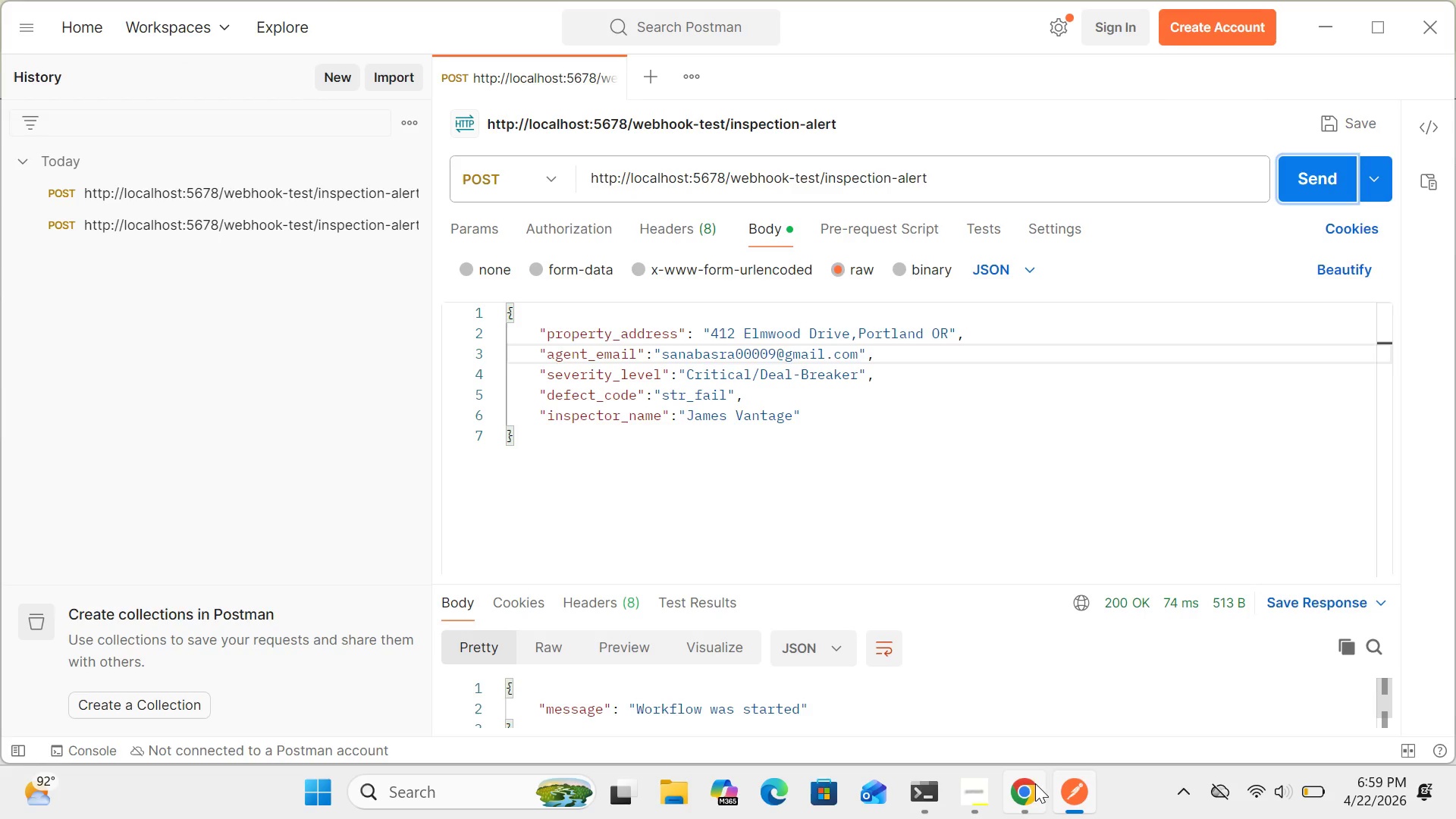 
left_click([1027, 798])
 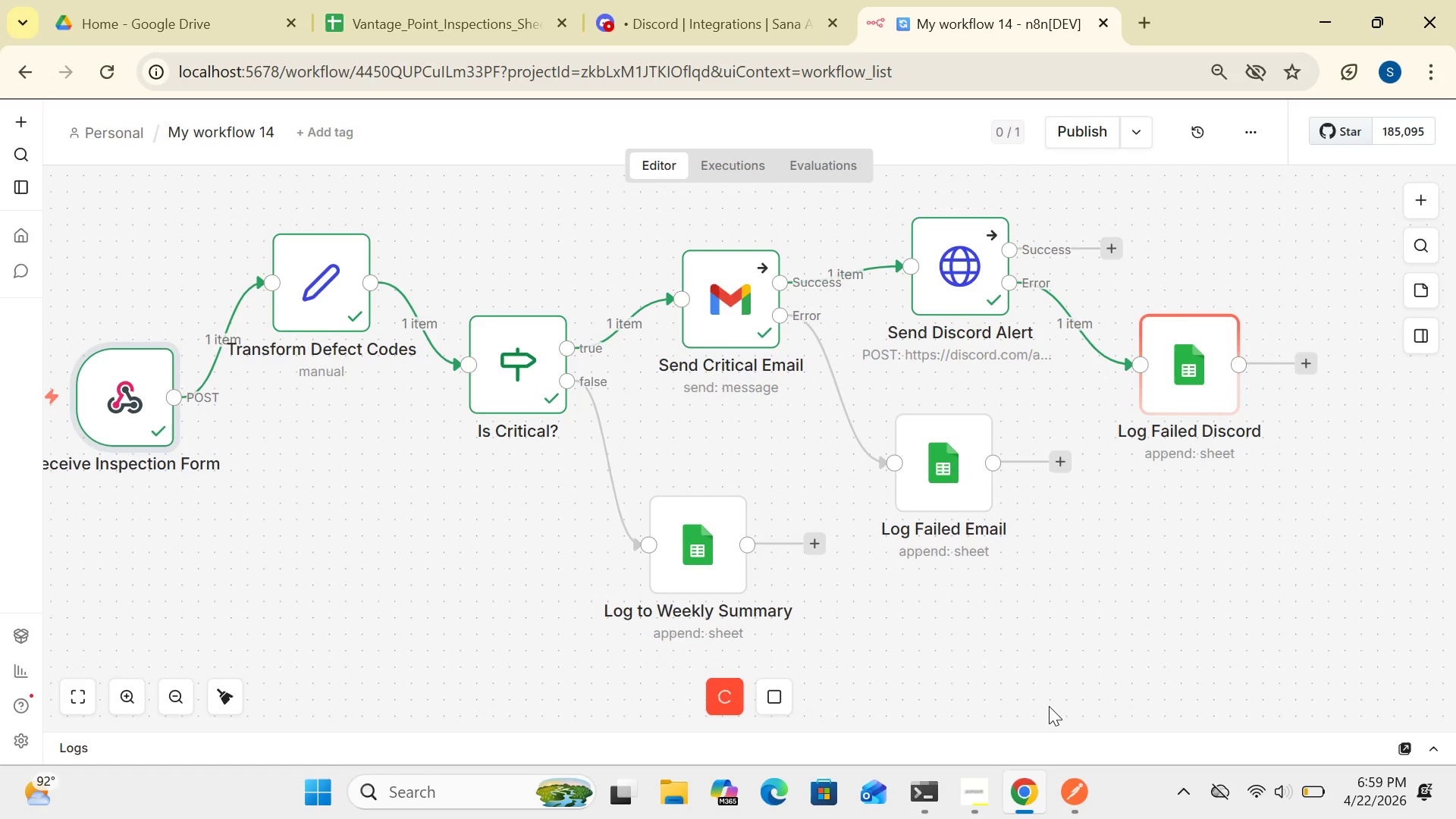 
wait(9.23)
 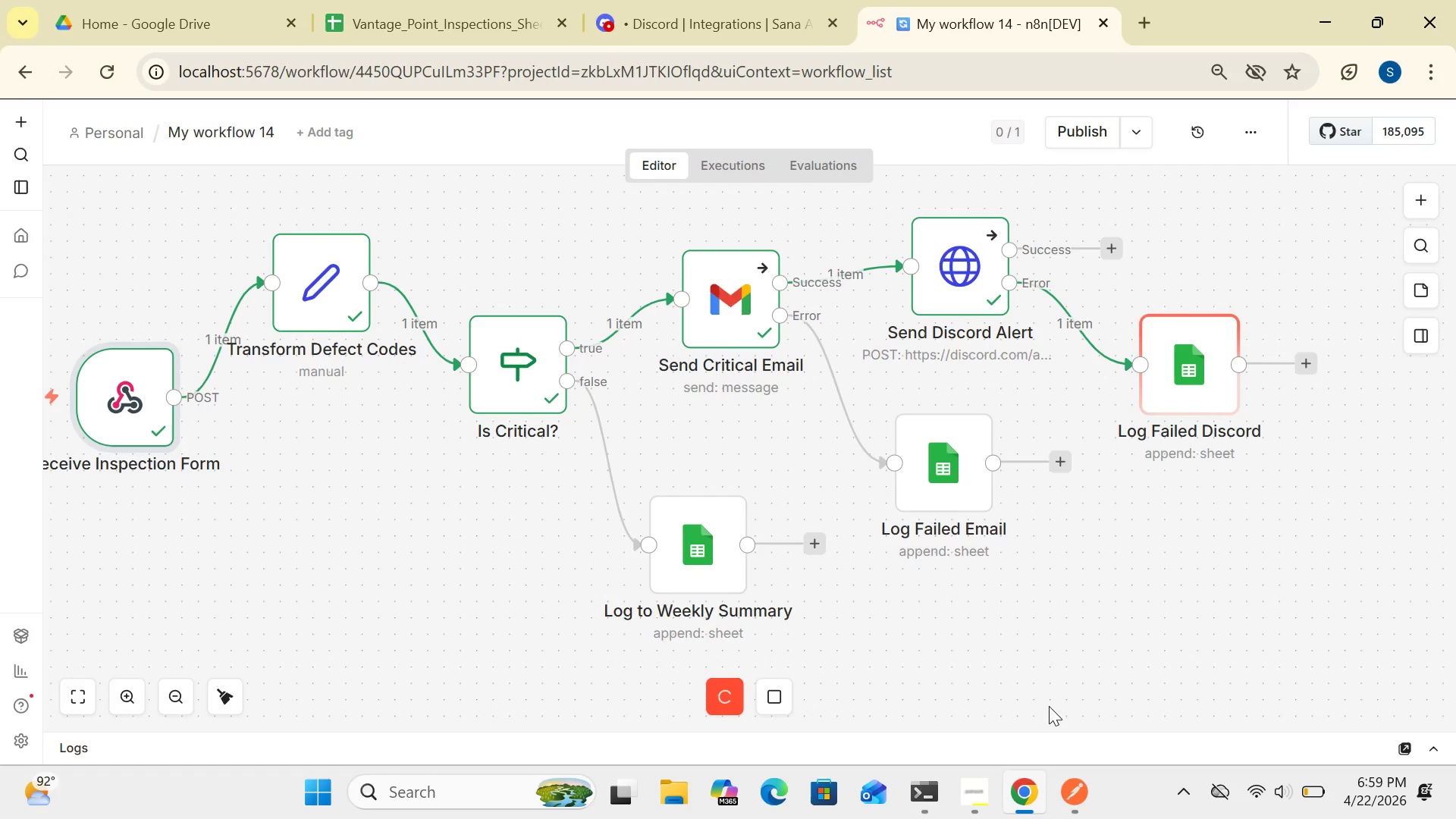 
left_click([695, 24])
 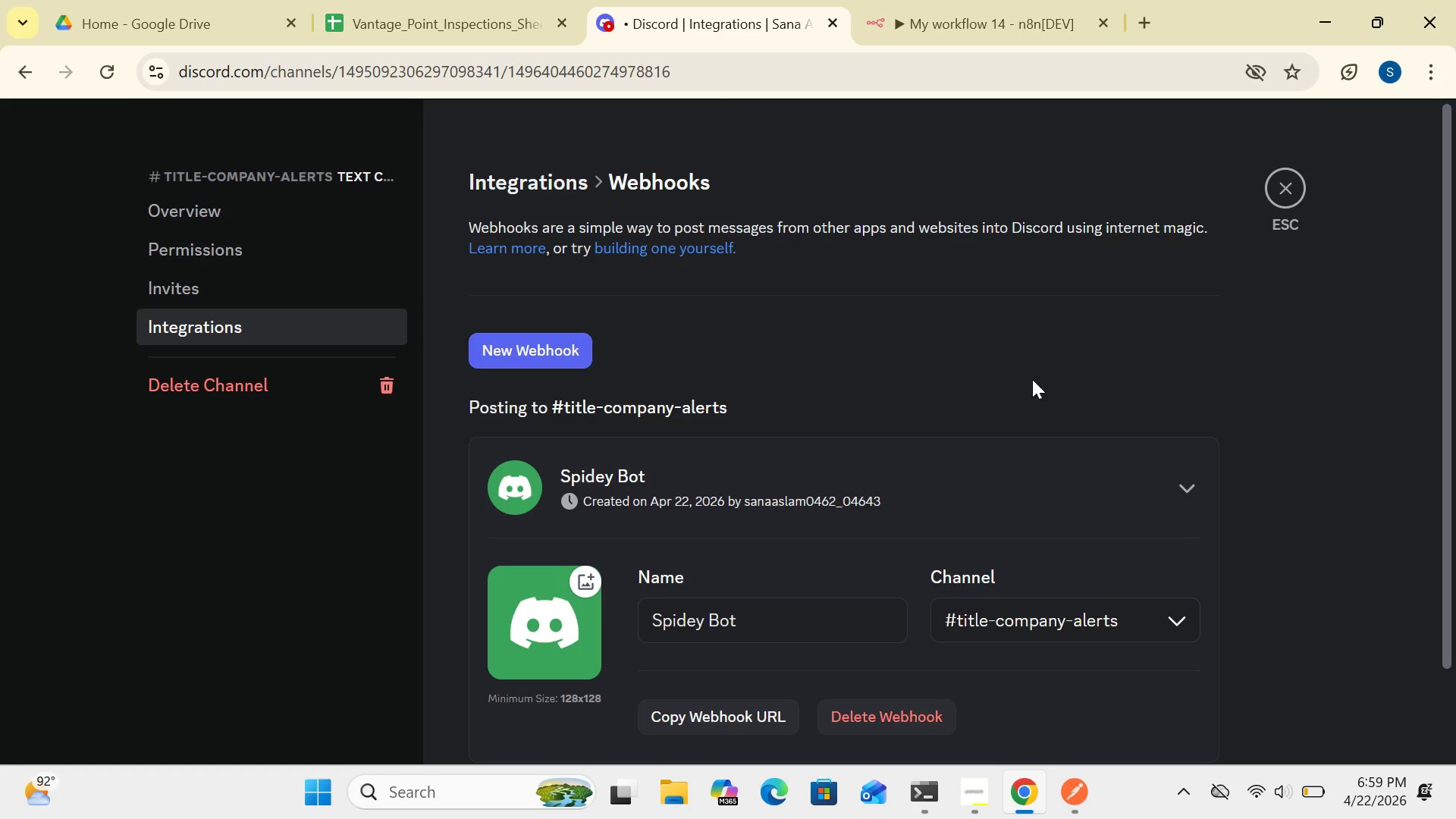 
left_click([1286, 196])
 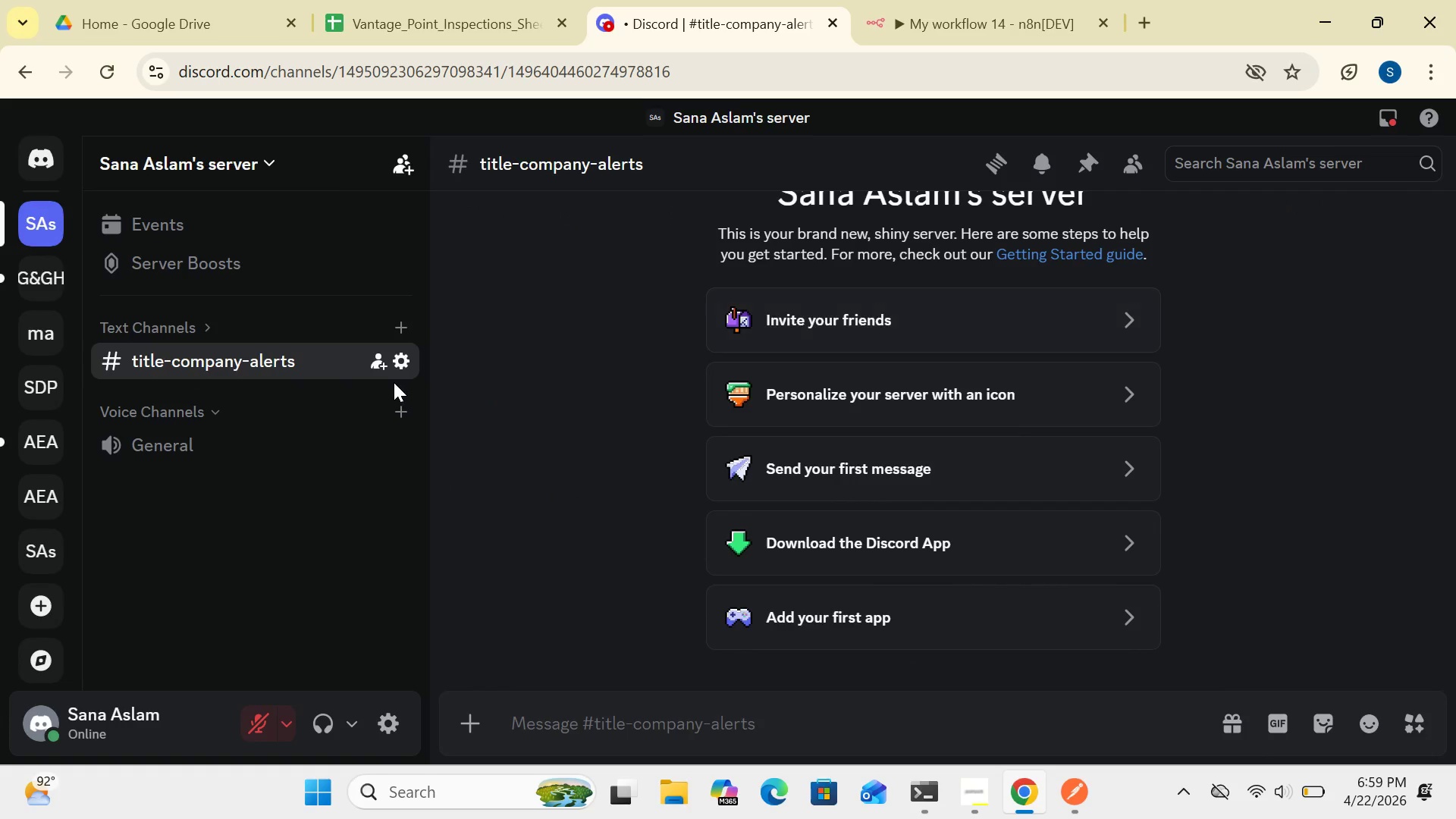 
left_click([278, 344])
 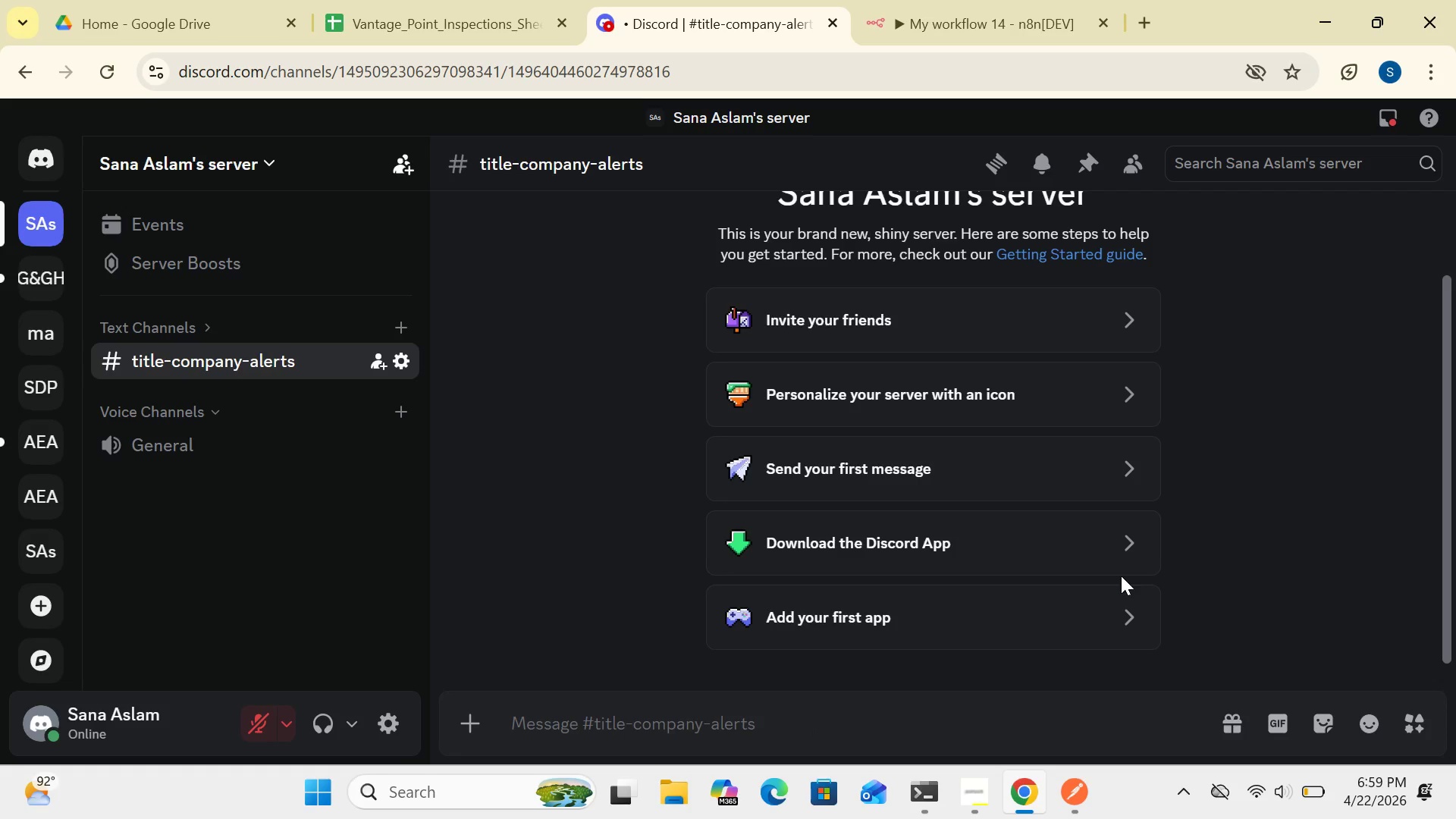 
wait(6.73)
 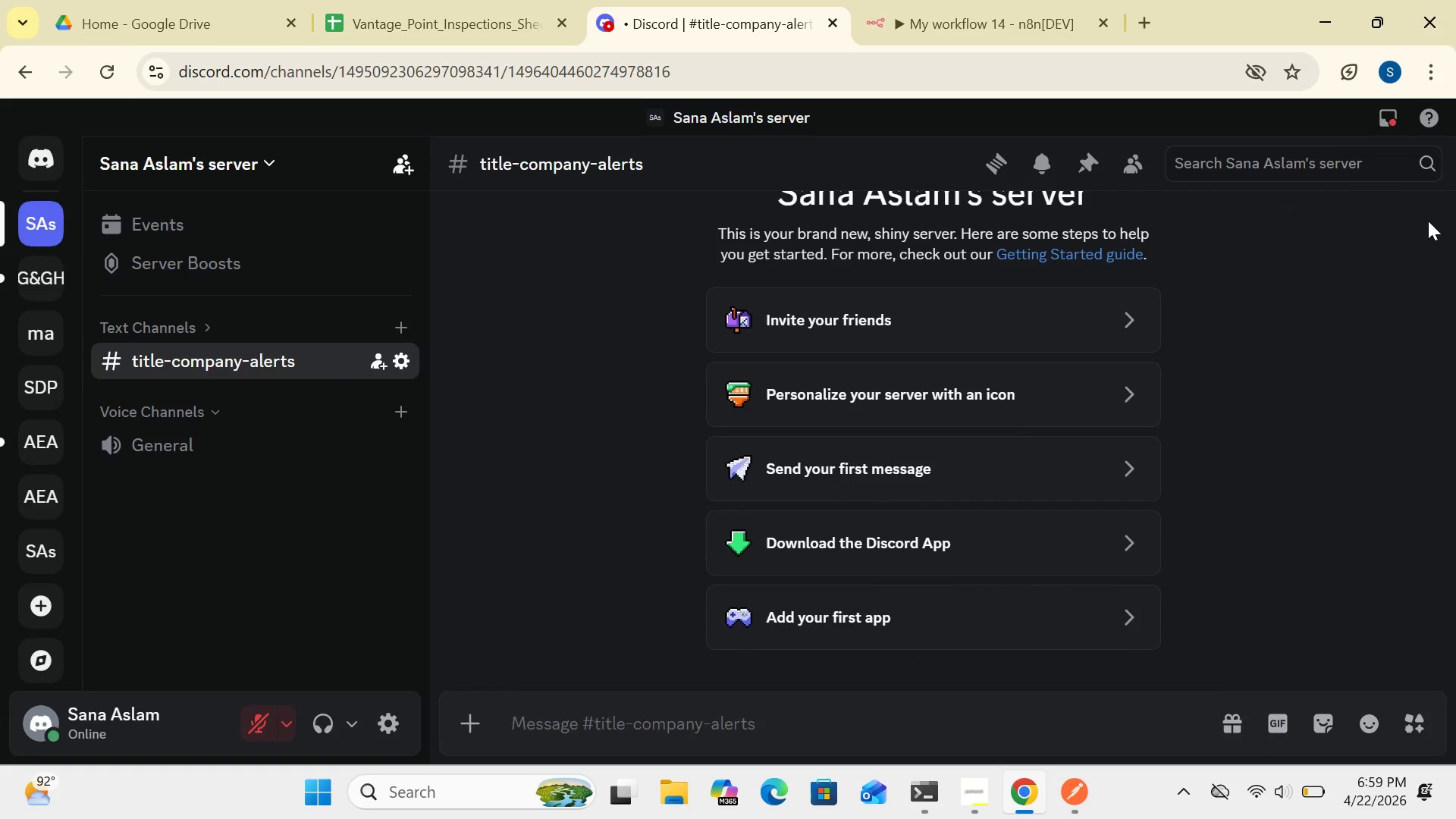 
left_click([967, 22])
 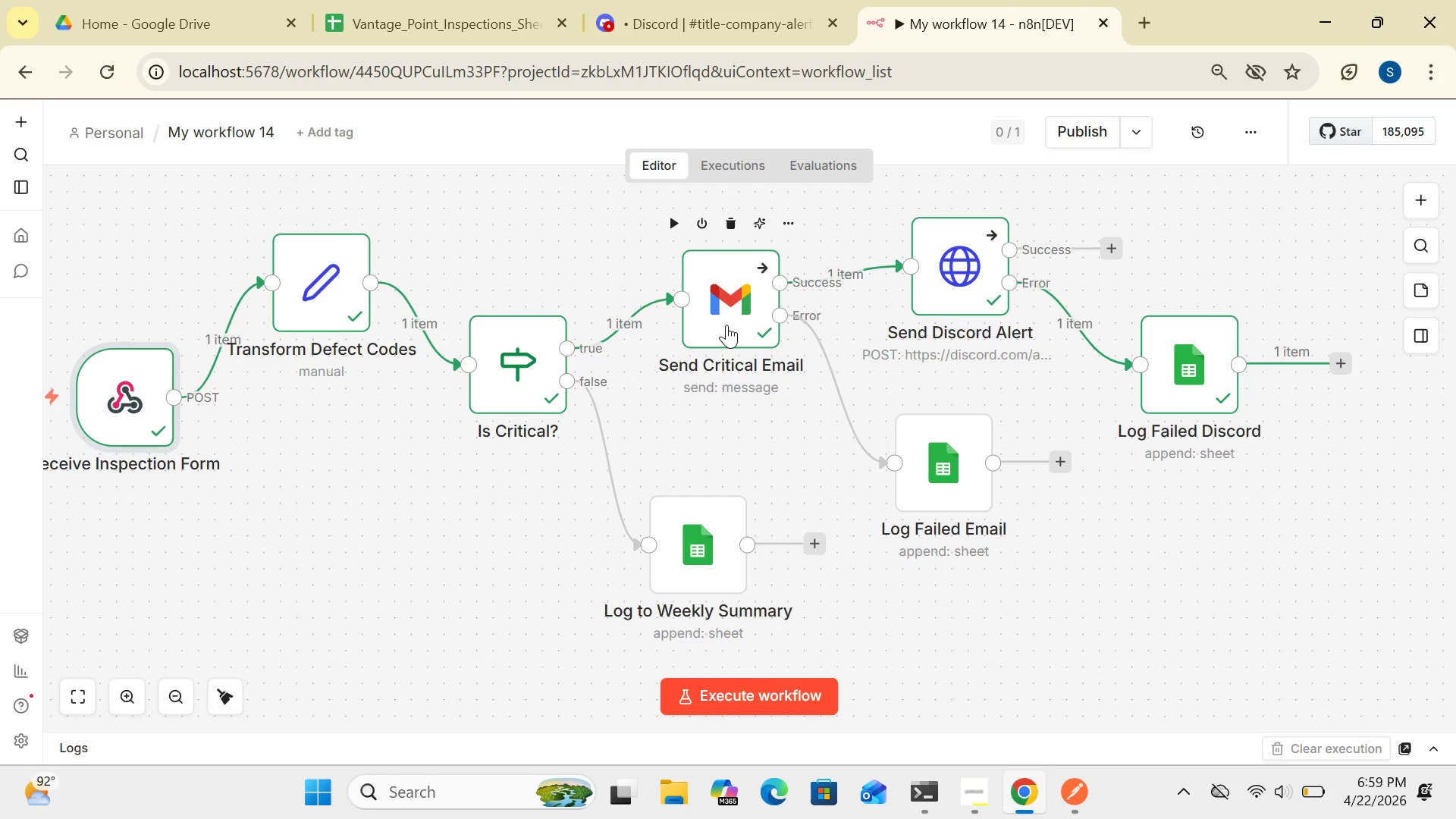 
wait(17.7)
 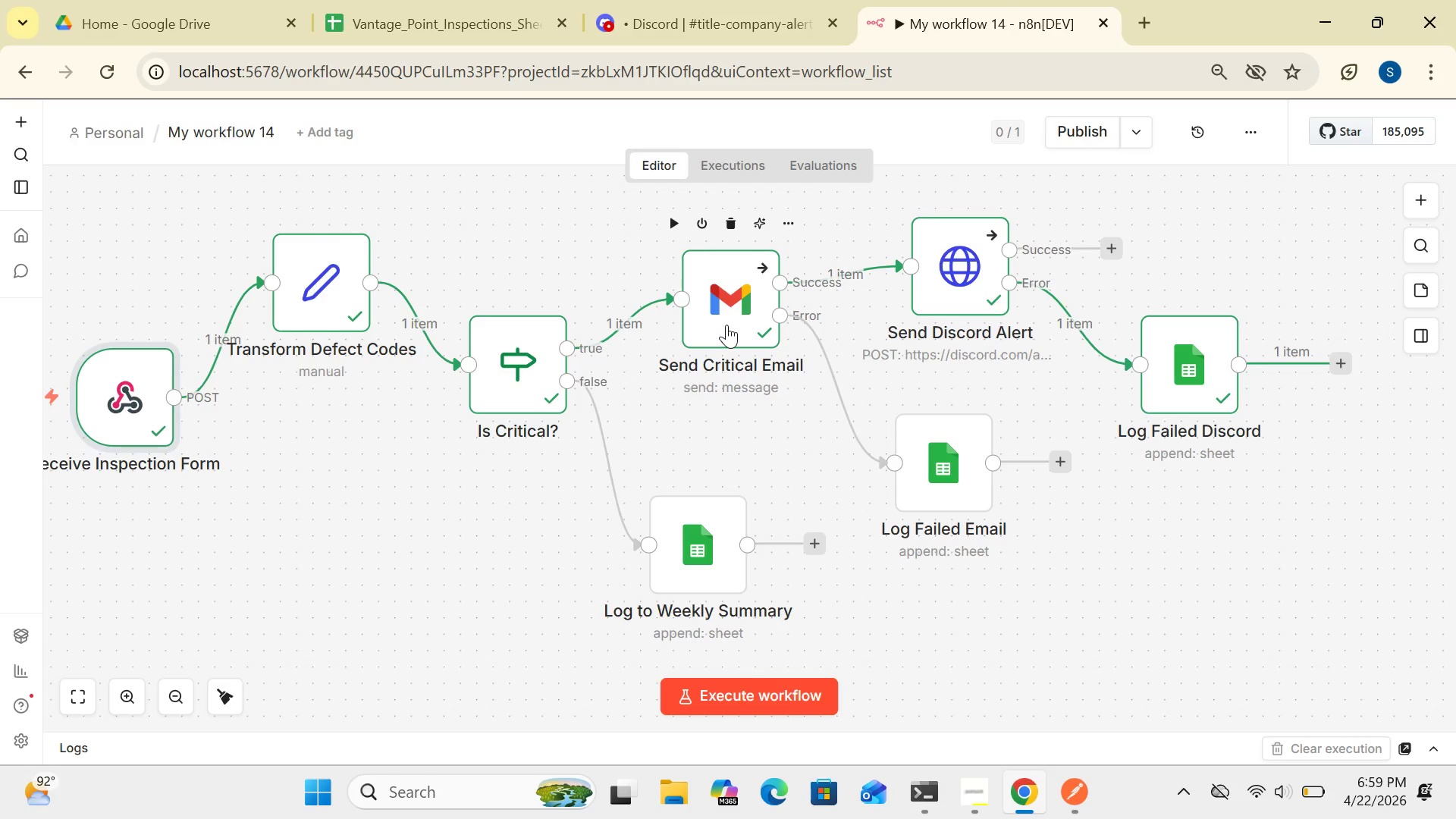 
left_click([966, 790])